 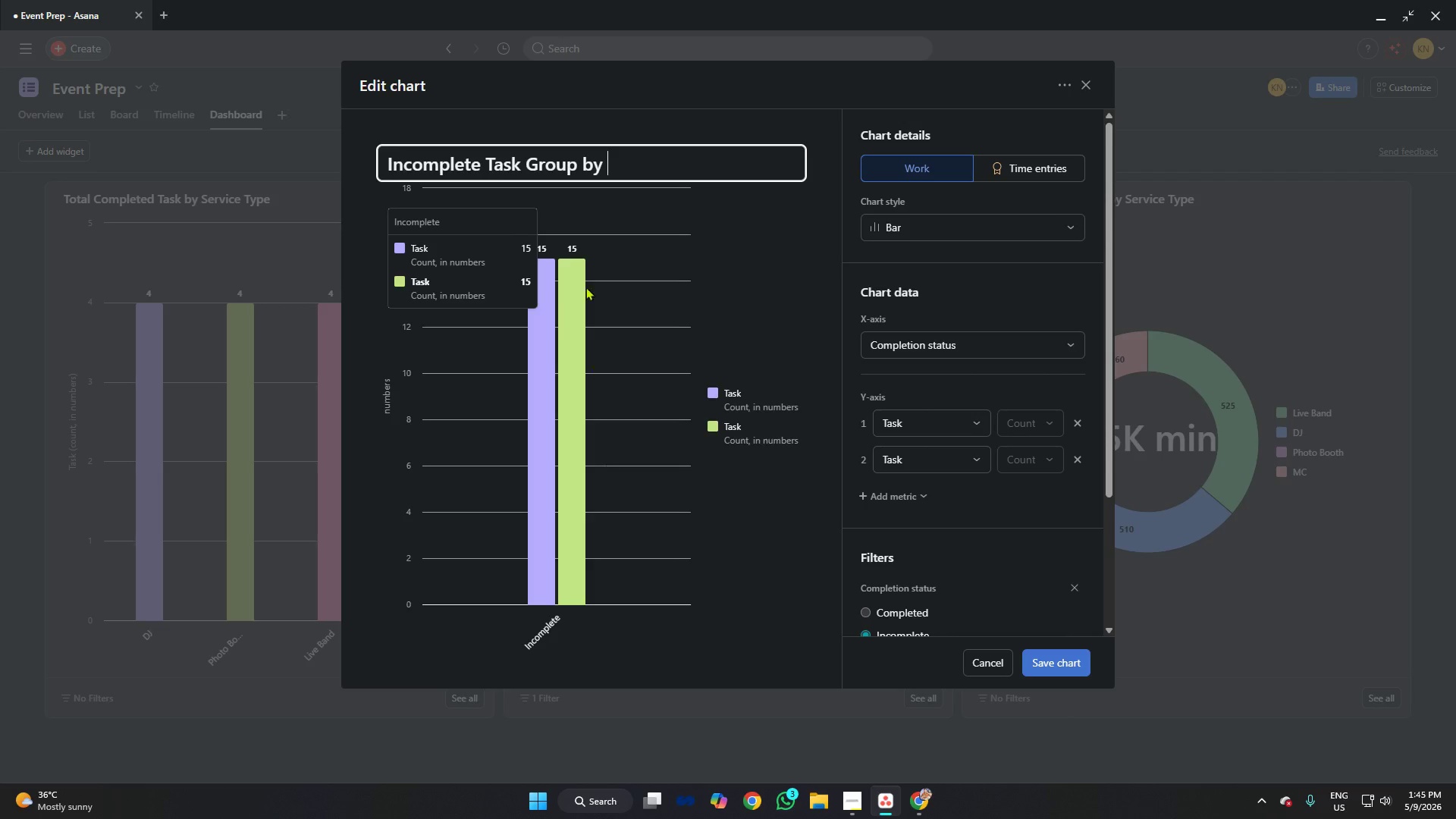 
type(Assignee)
 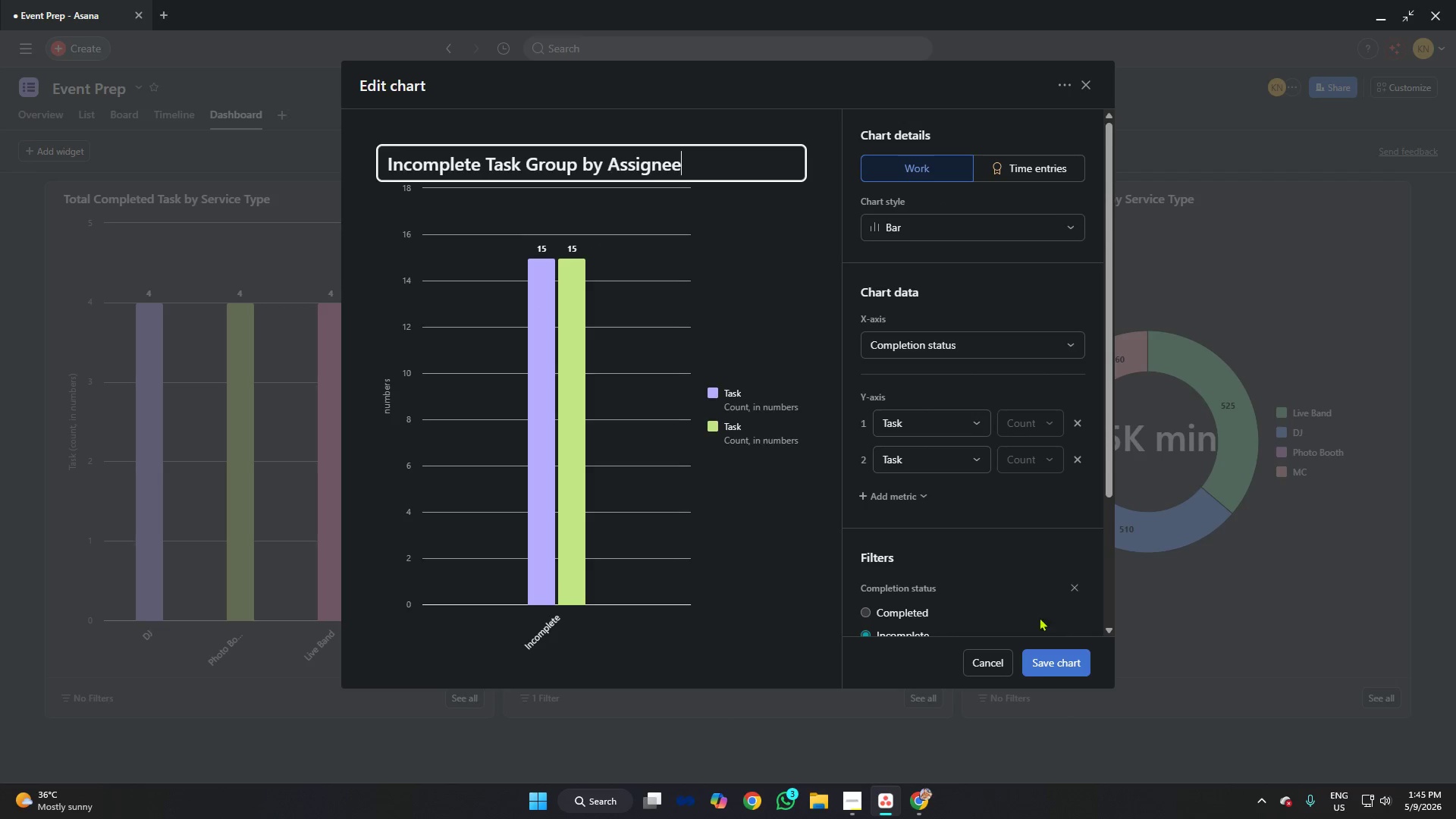 
left_click([1039, 663])
 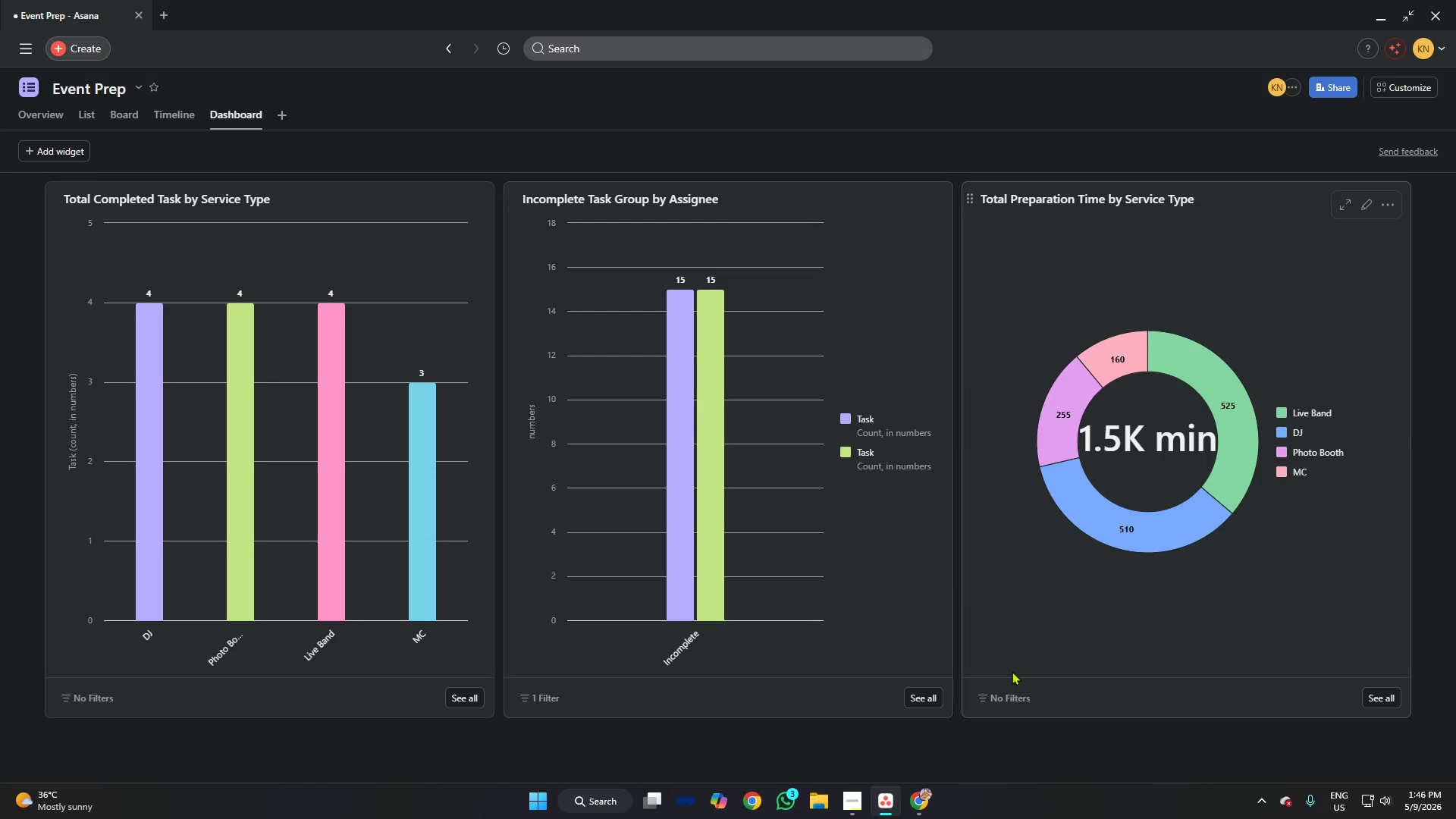 
left_click_drag(start_coordinate=[1060, 716], to_coordinate=[1118, 347])
 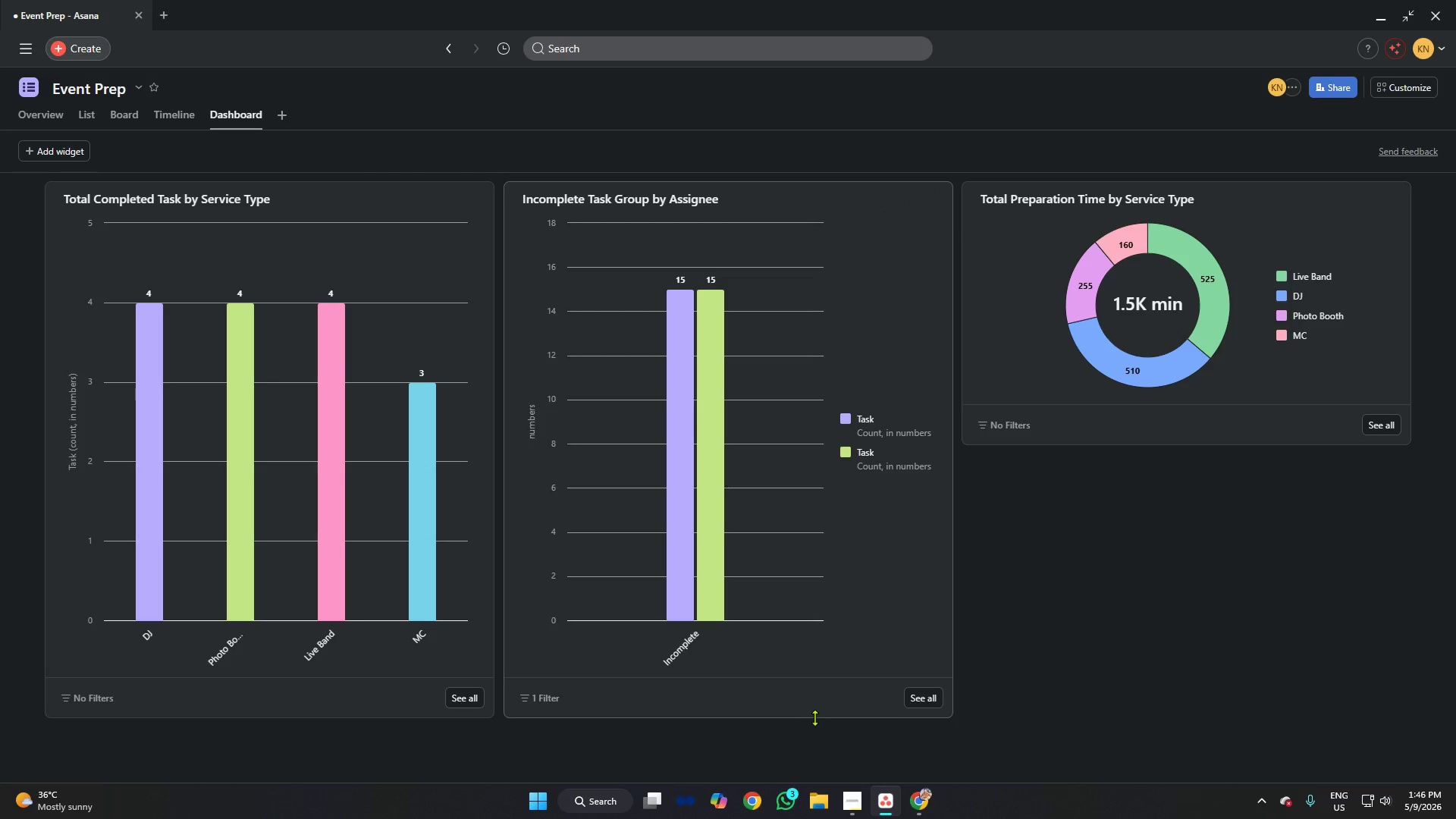 
left_click_drag(start_coordinate=[812, 717], to_coordinate=[851, 372])
 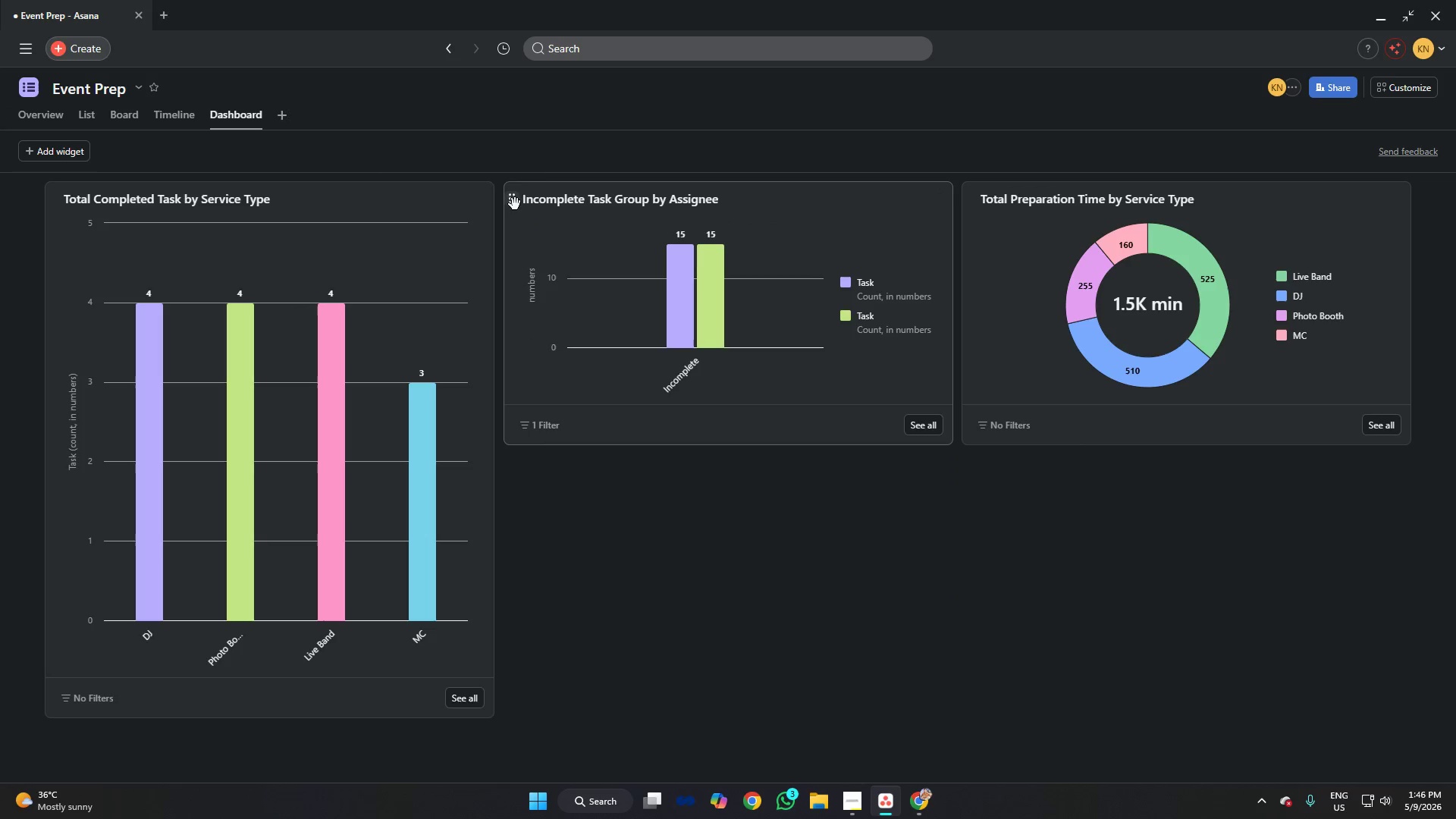 
left_click_drag(start_coordinate=[513, 202], to_coordinate=[1026, 196])
 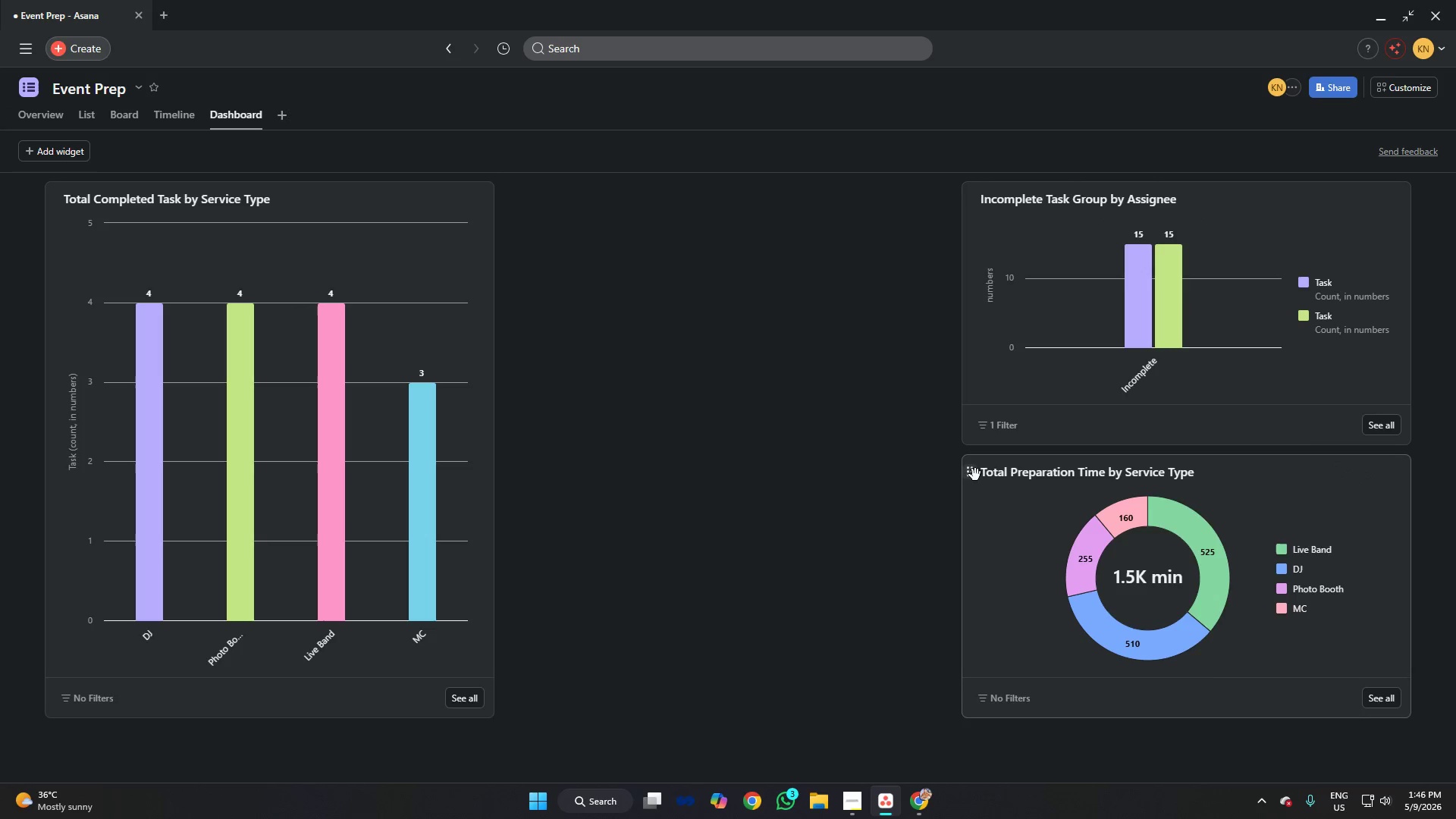 
left_click_drag(start_coordinate=[974, 475], to_coordinate=[529, 196])
 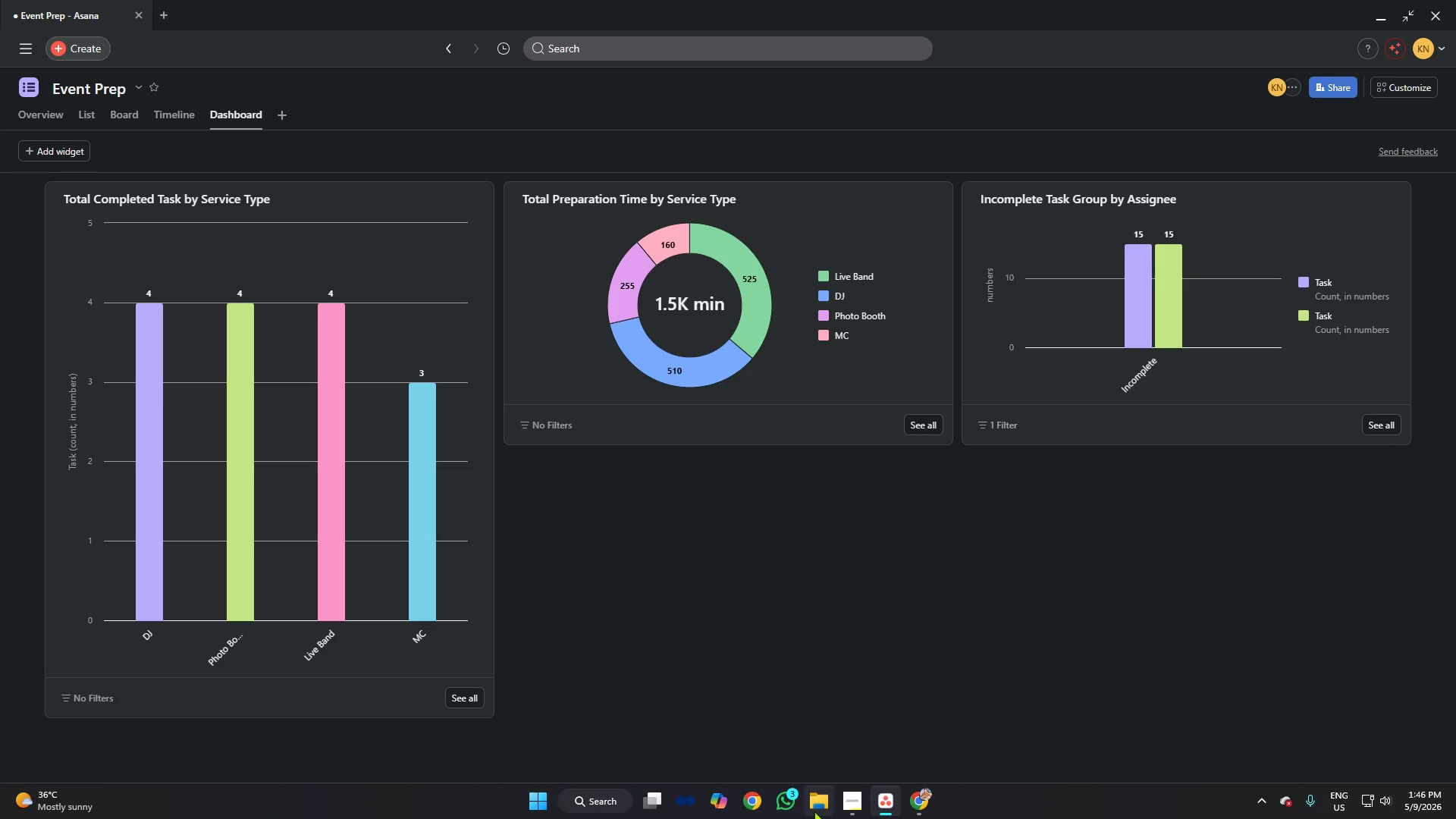 
wait(5.24)
 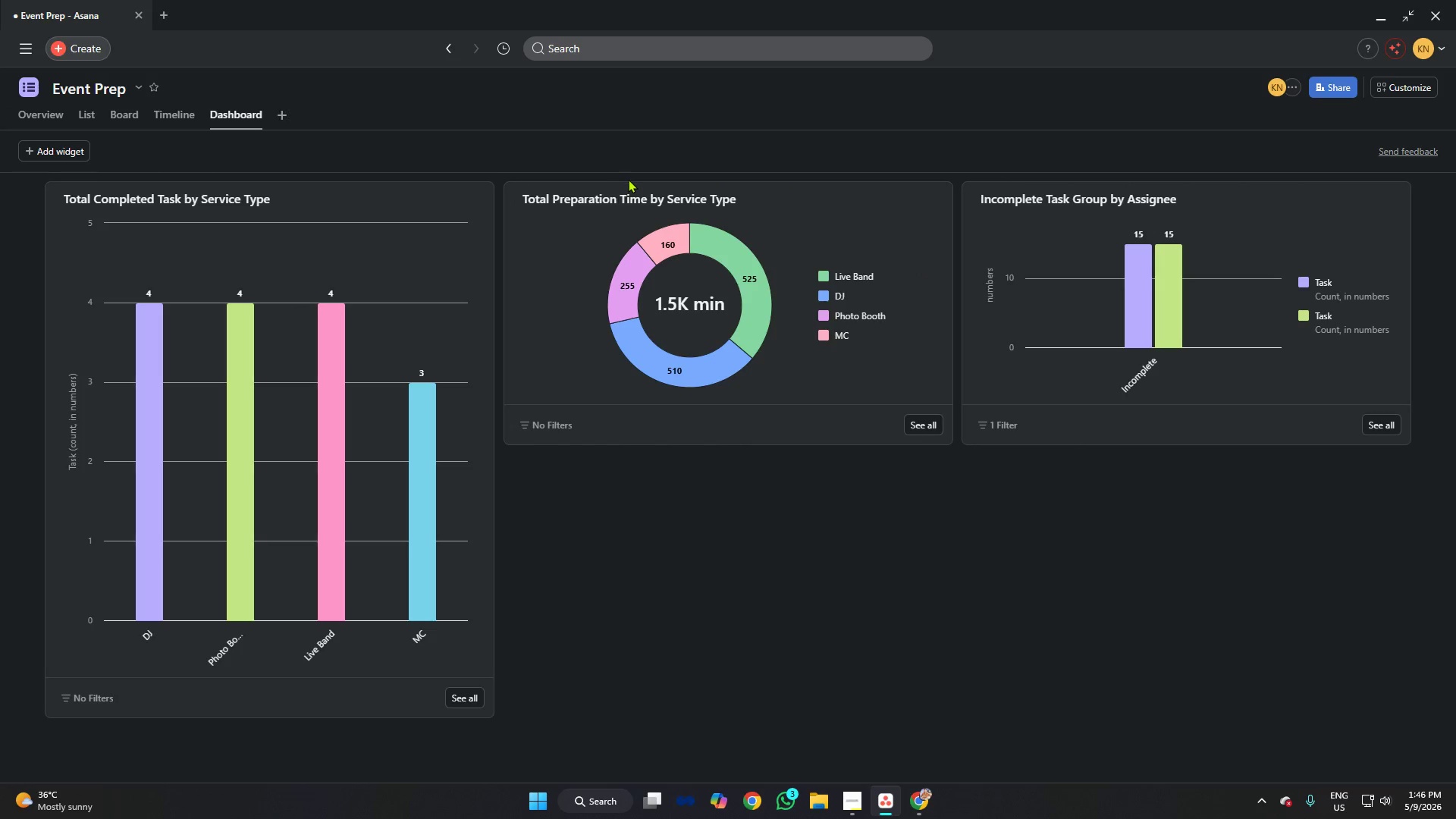 
left_click([856, 800])